 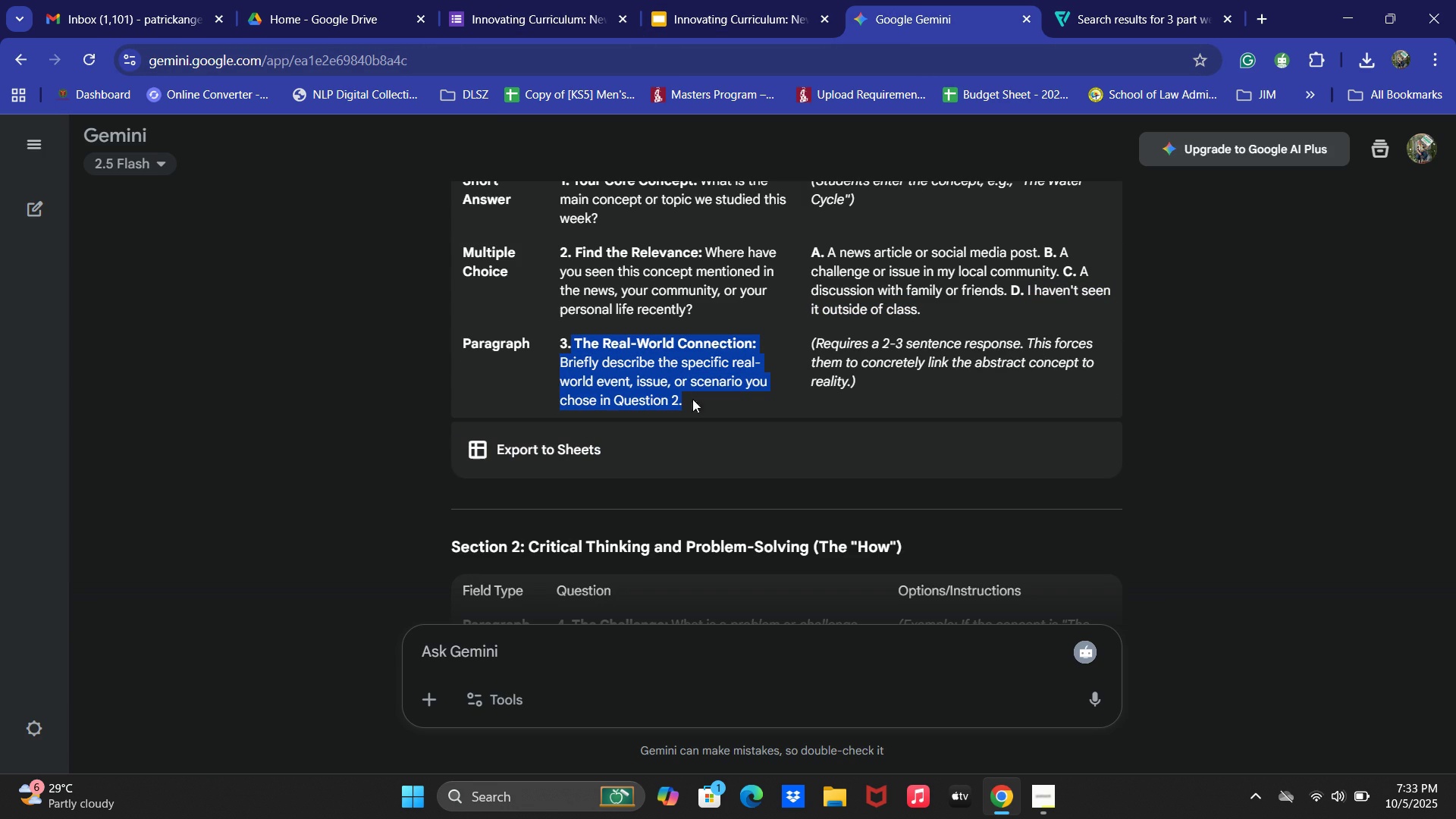 
key(Control+C)
 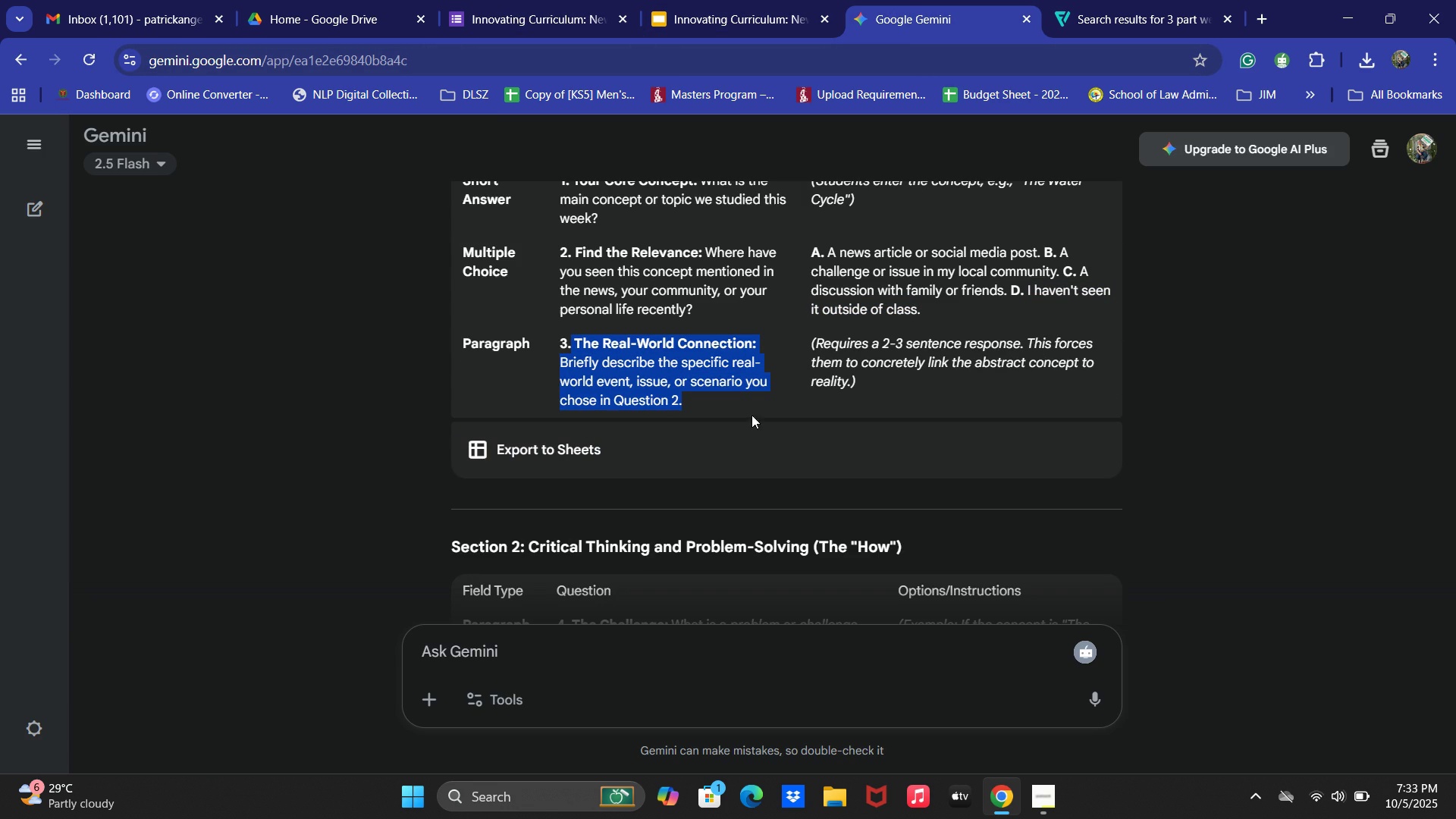 
key(Control+C)
 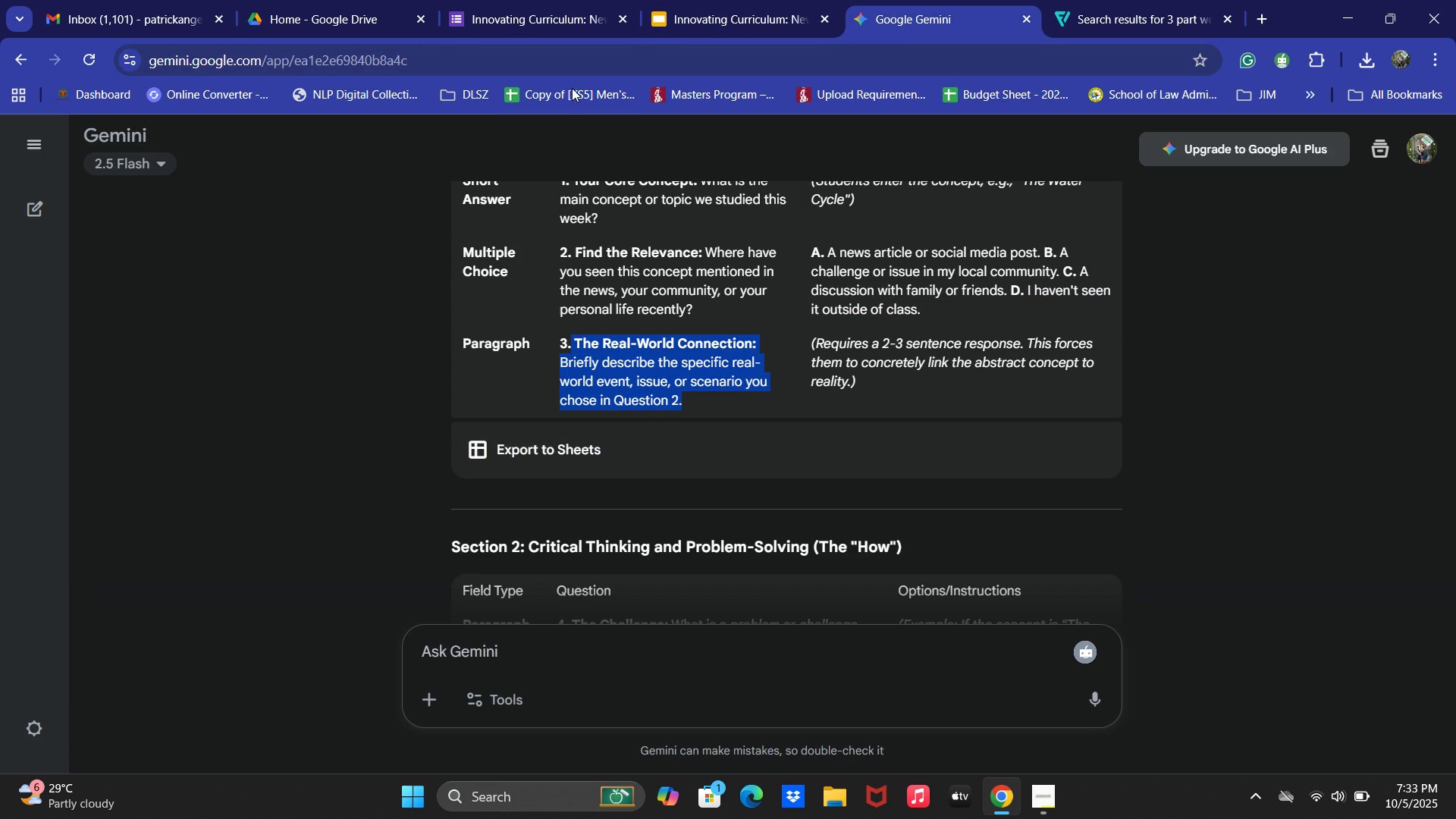 
left_click([433, 0])
 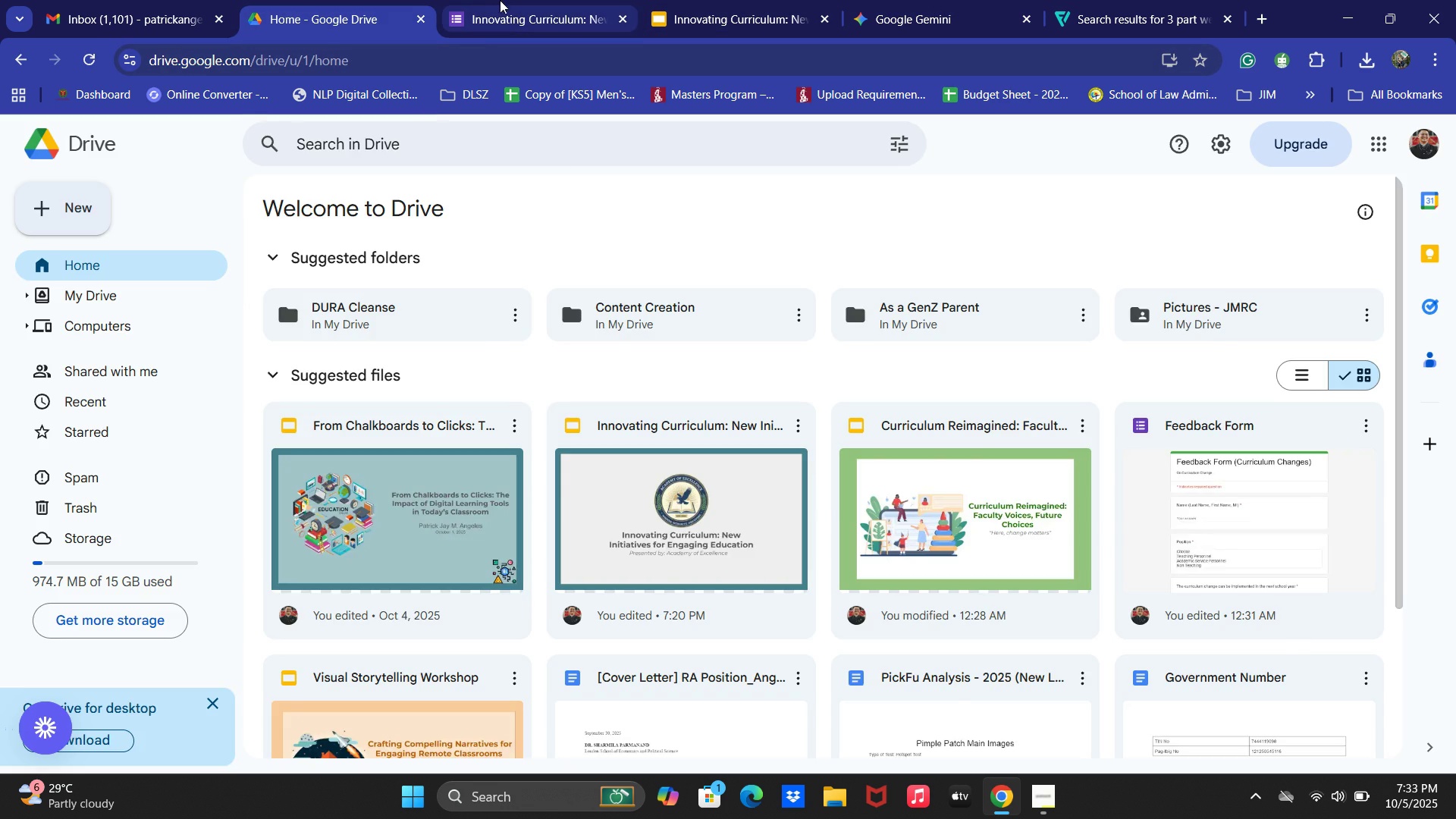 
key(Control+ControlLeft)
 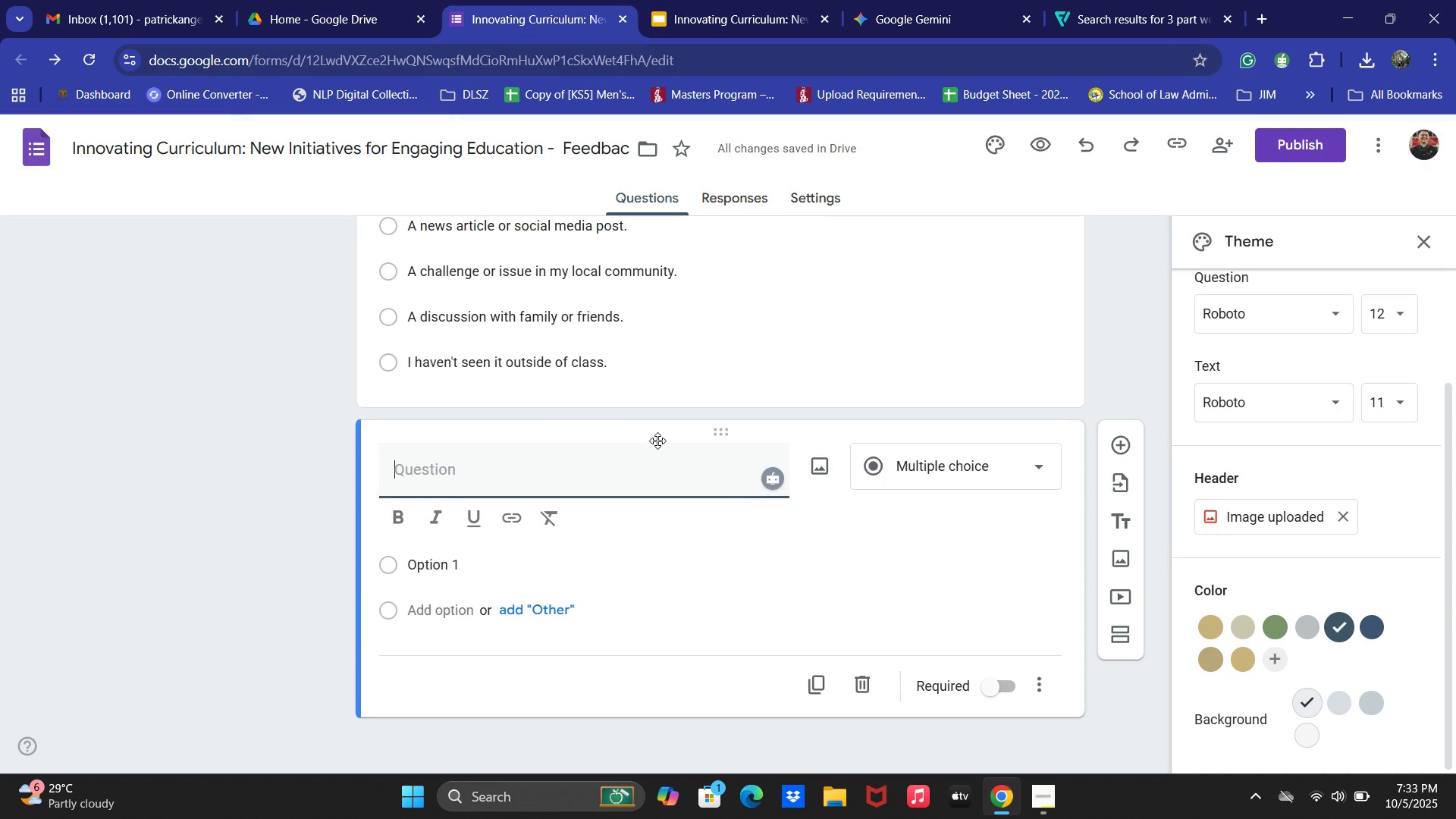 
key(Control+V)
 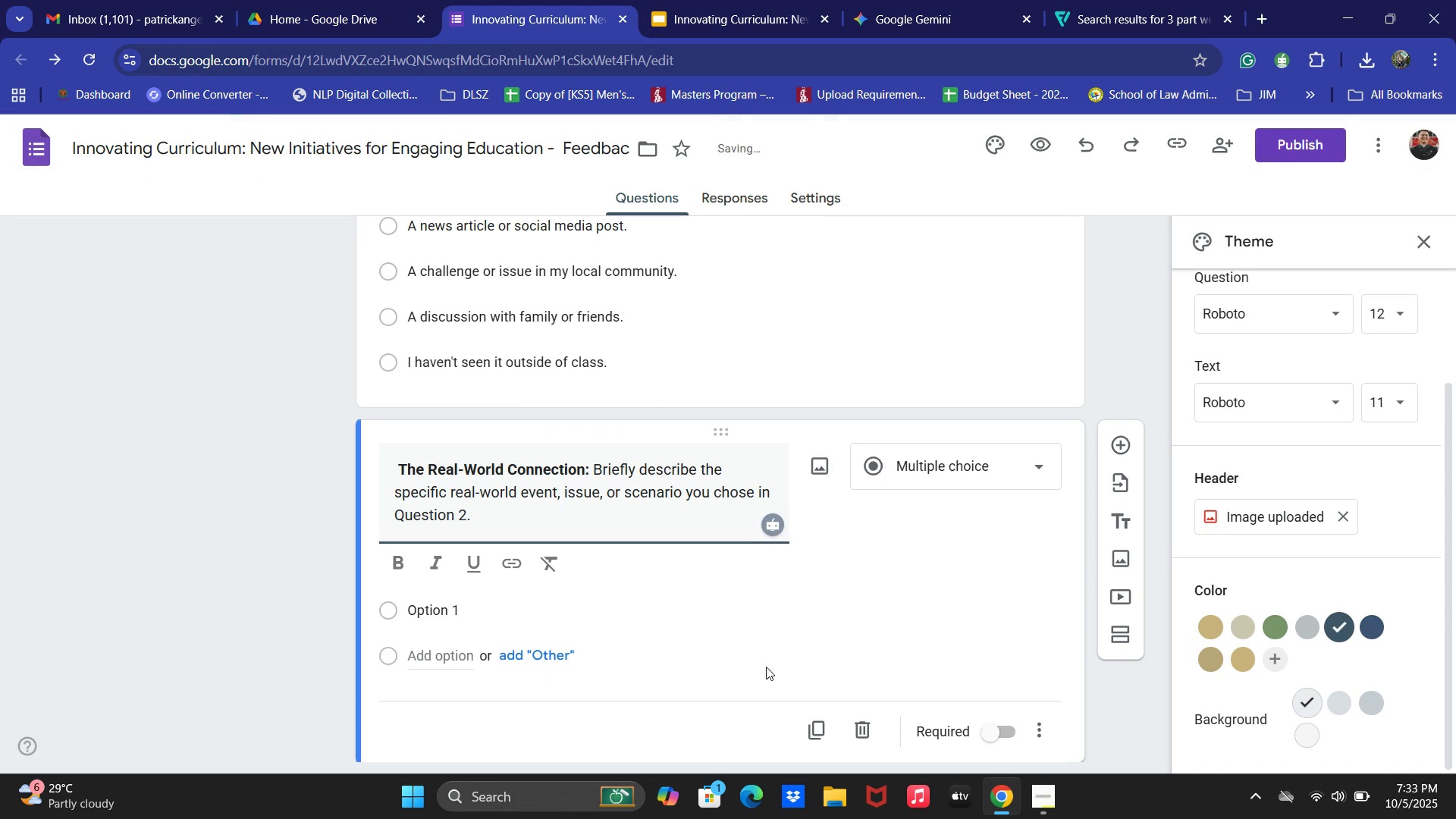 
left_click([891, 466])
 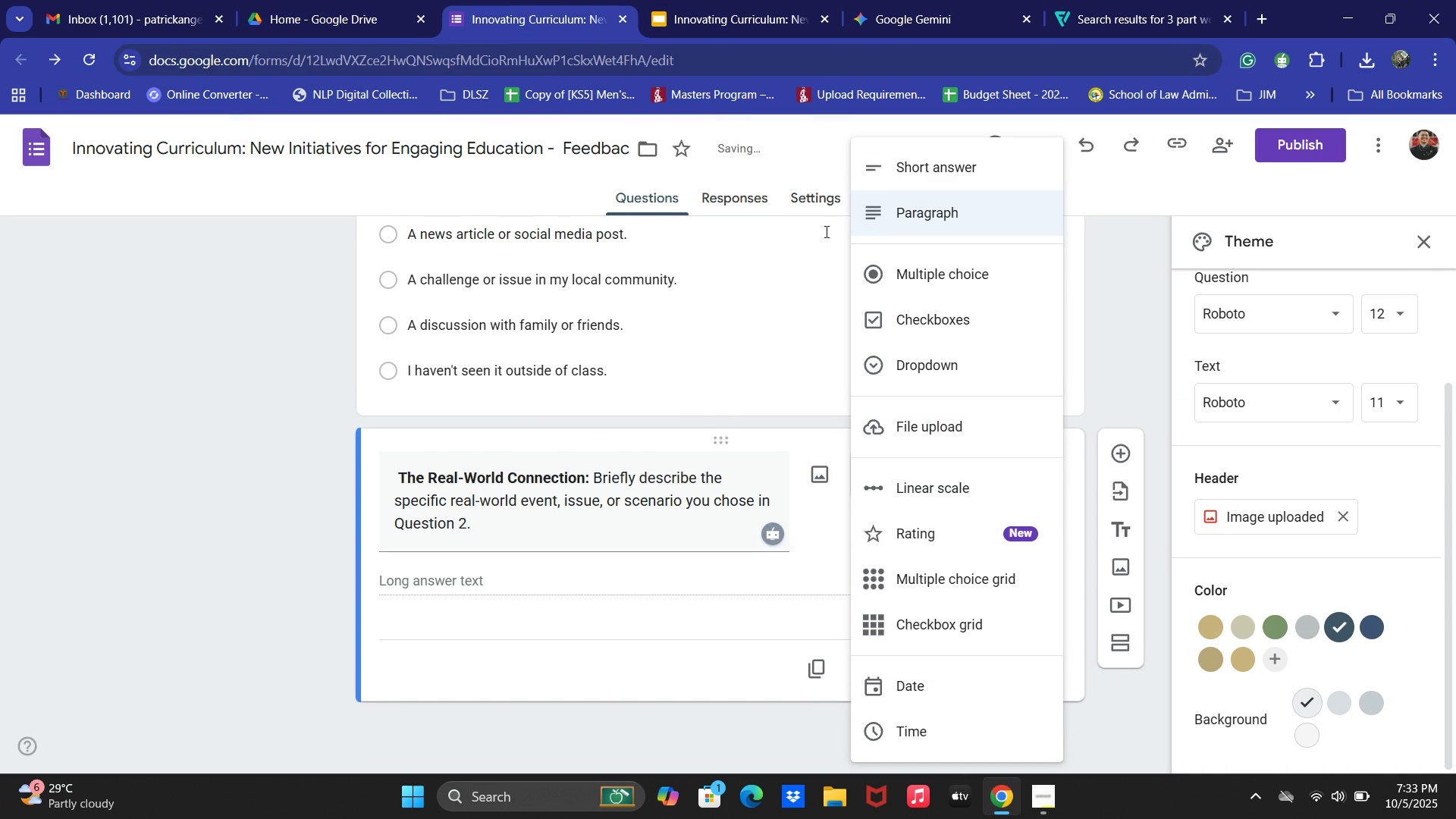 
left_click([873, 224])
 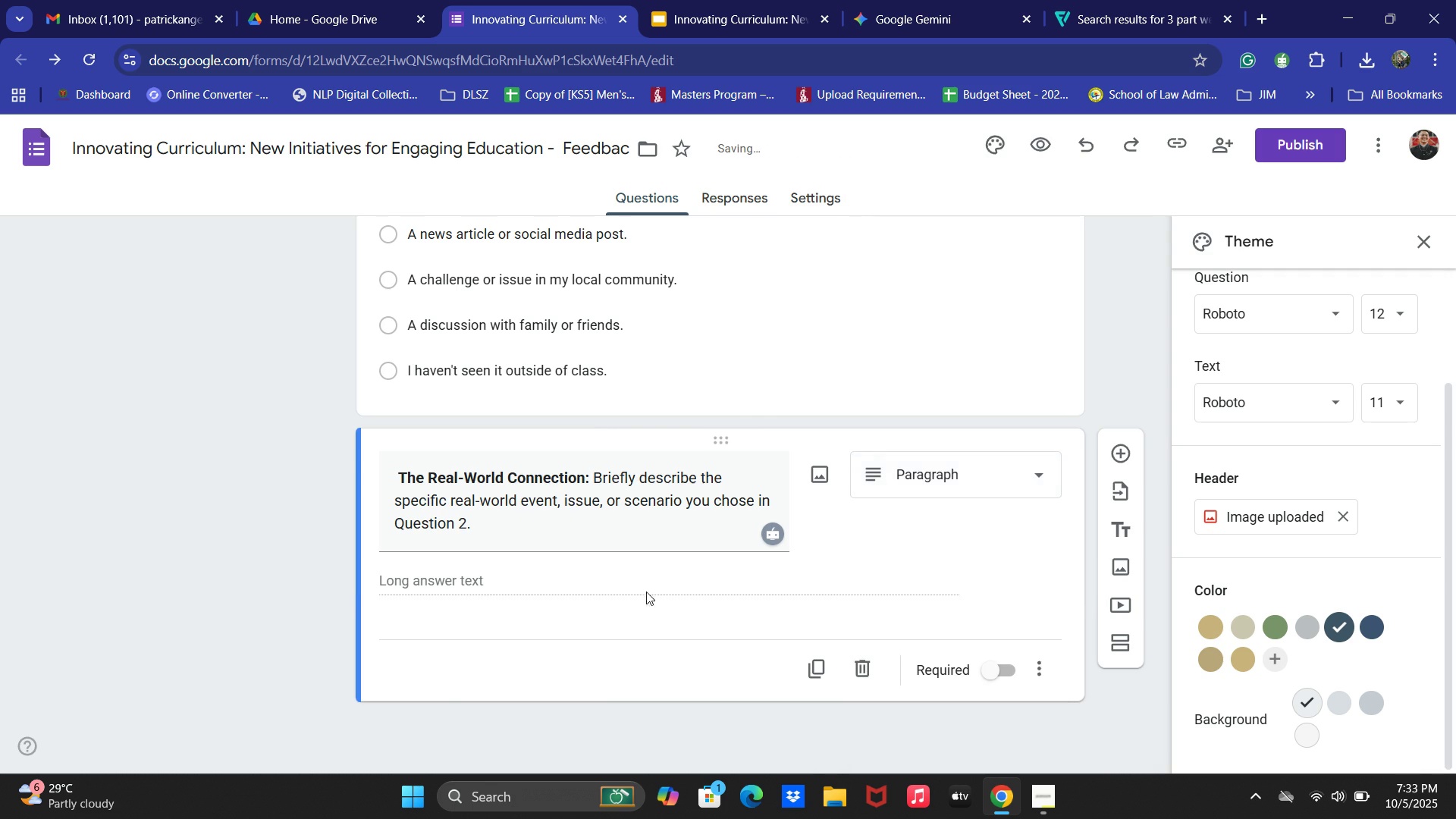 
scroll: coordinate [550, 642], scroll_direction: up, amount: 4.0
 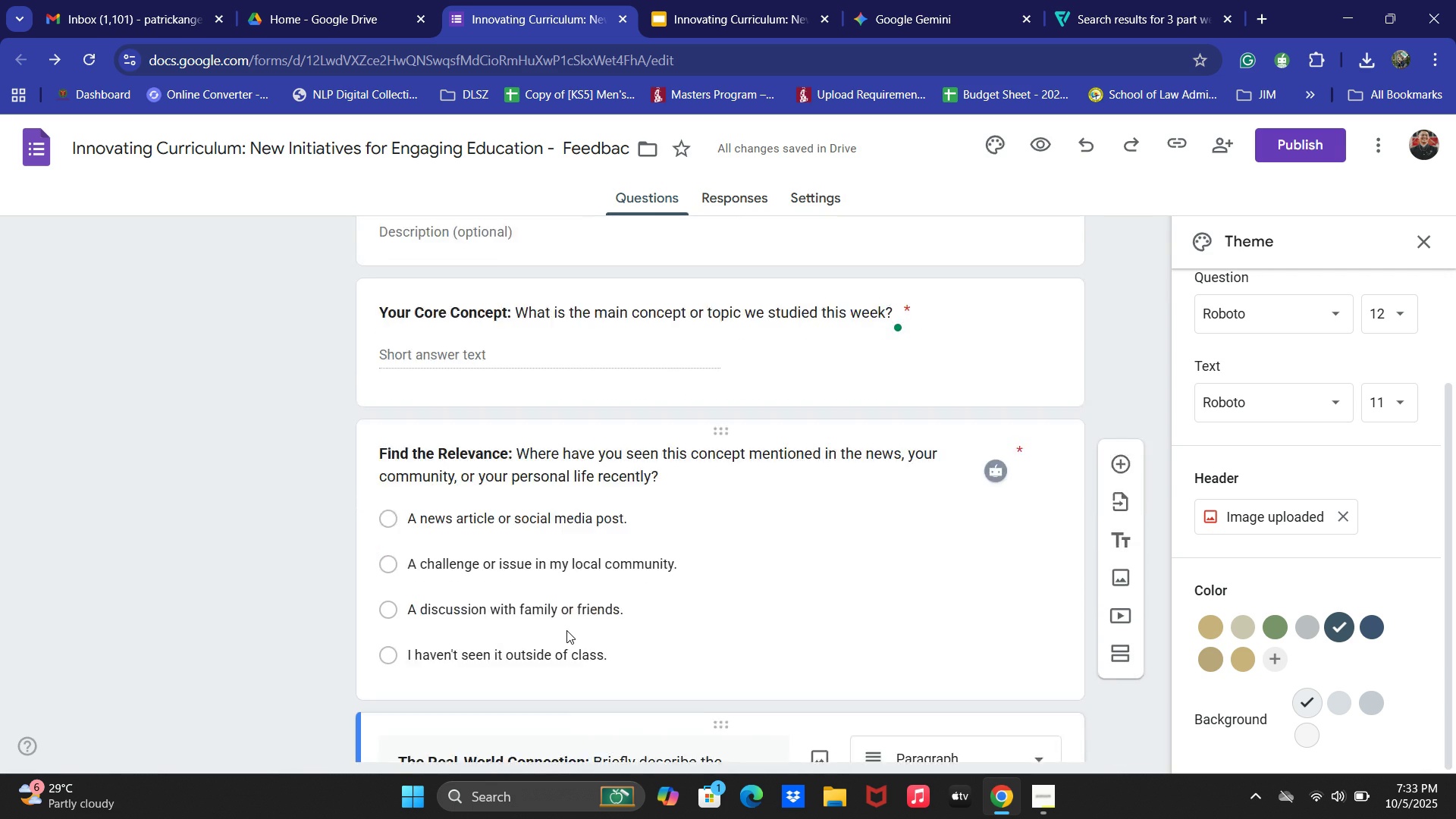 
scroll: coordinate [566, 630], scroll_direction: down, amount: 4.0
 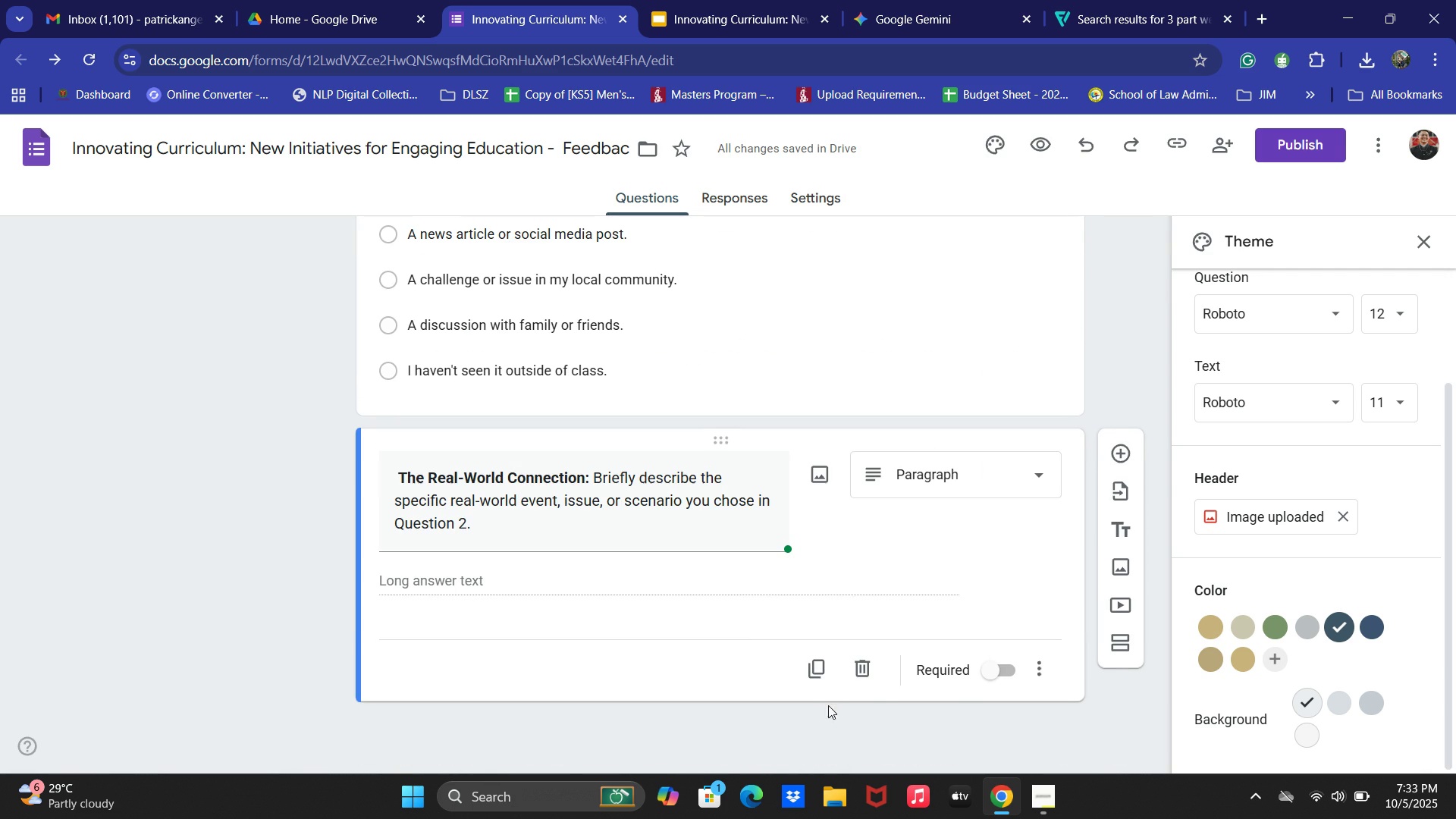 
left_click([996, 666])
 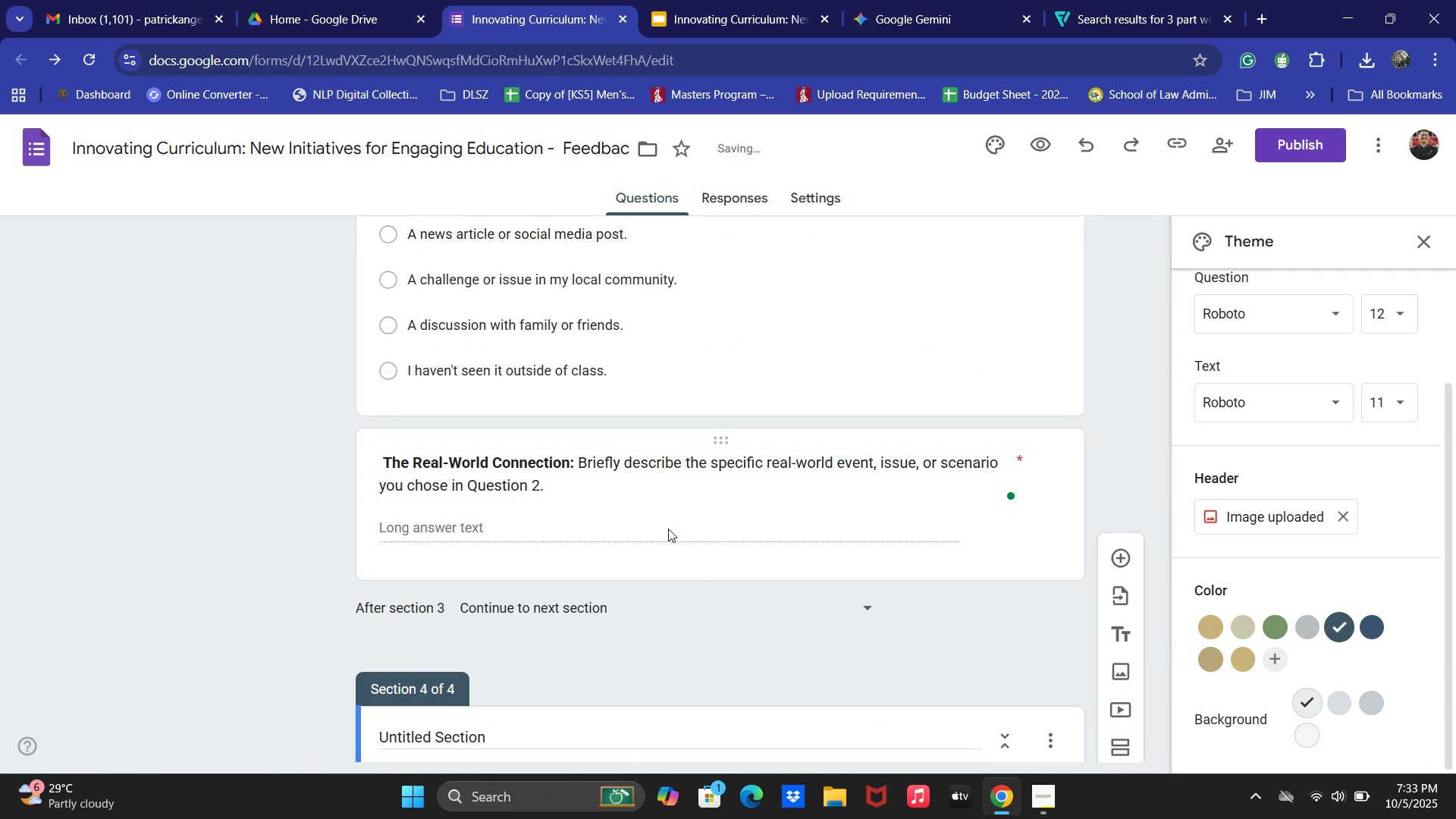 
left_click([876, 0])
 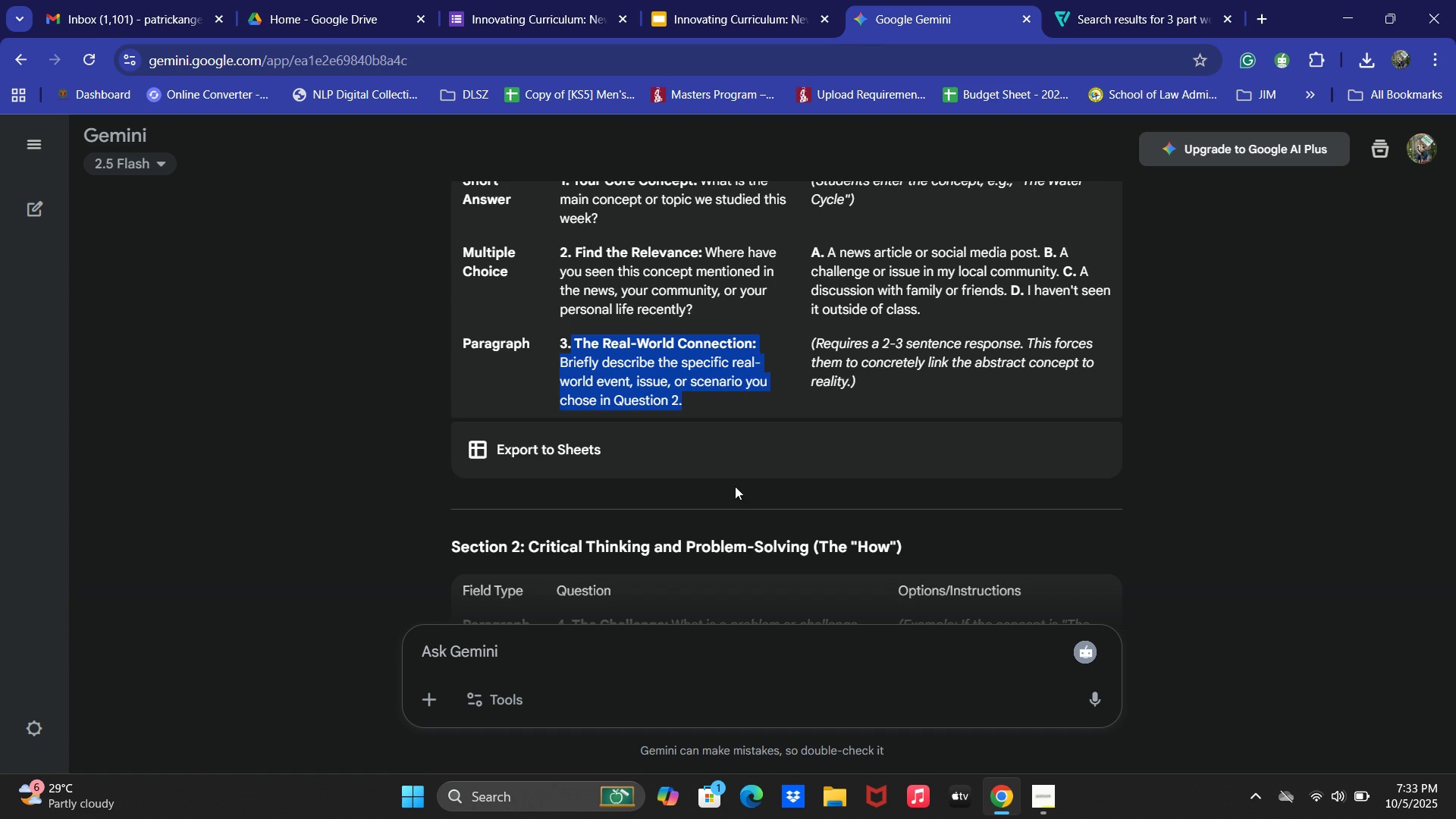 
scroll: coordinate [671, 485], scroll_direction: down, amount: 3.0